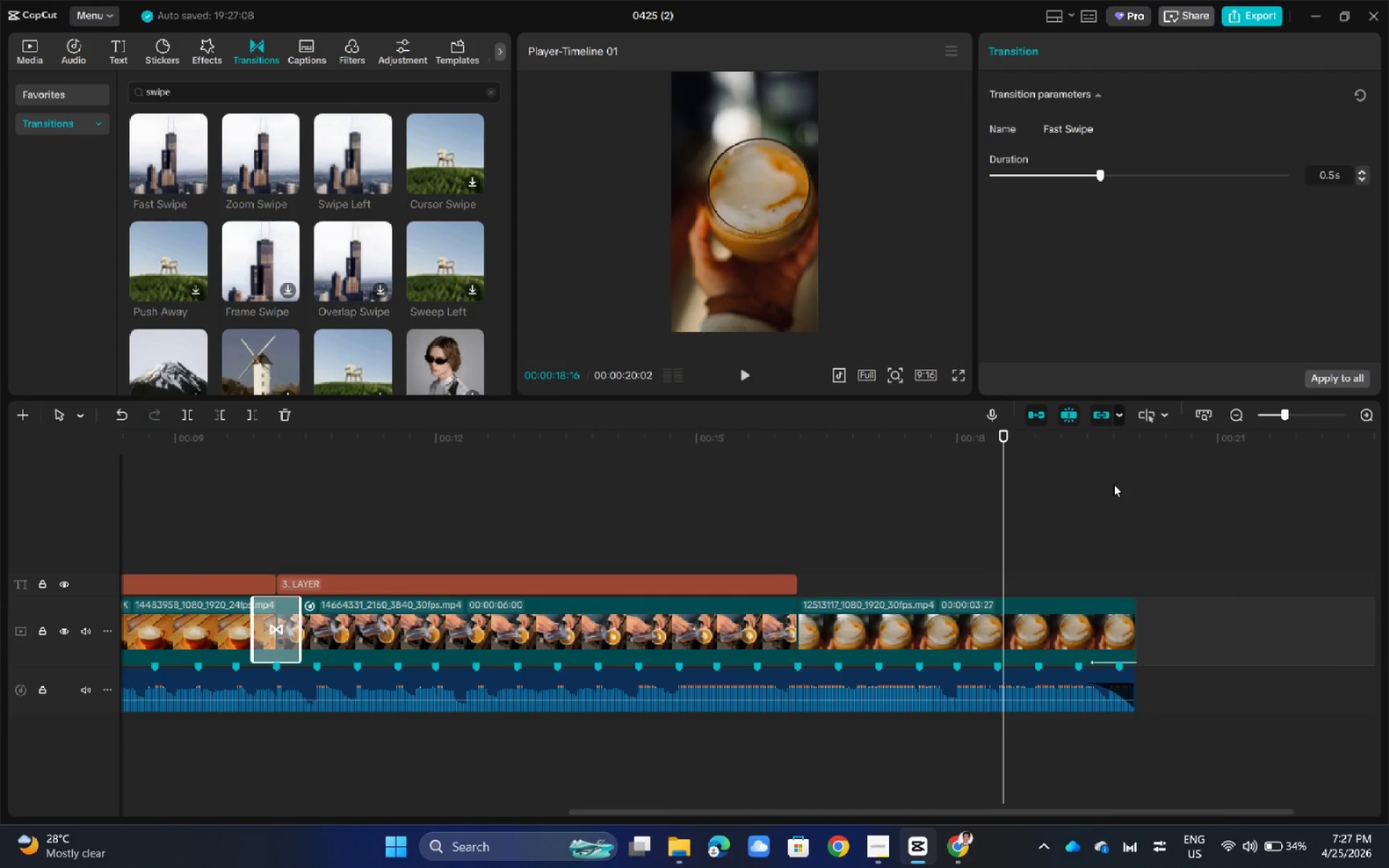 
key(Space)
 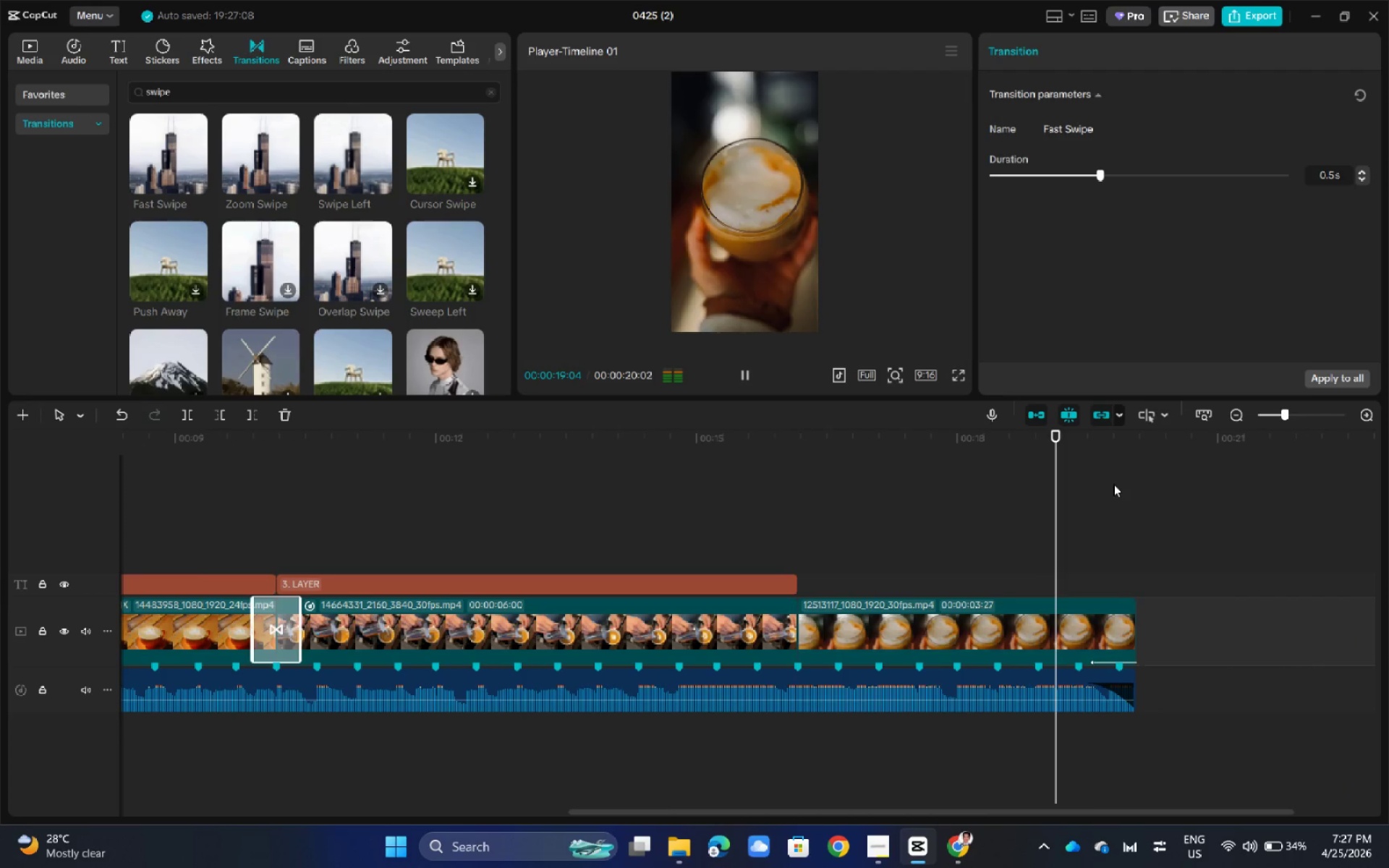 
key(Space)
 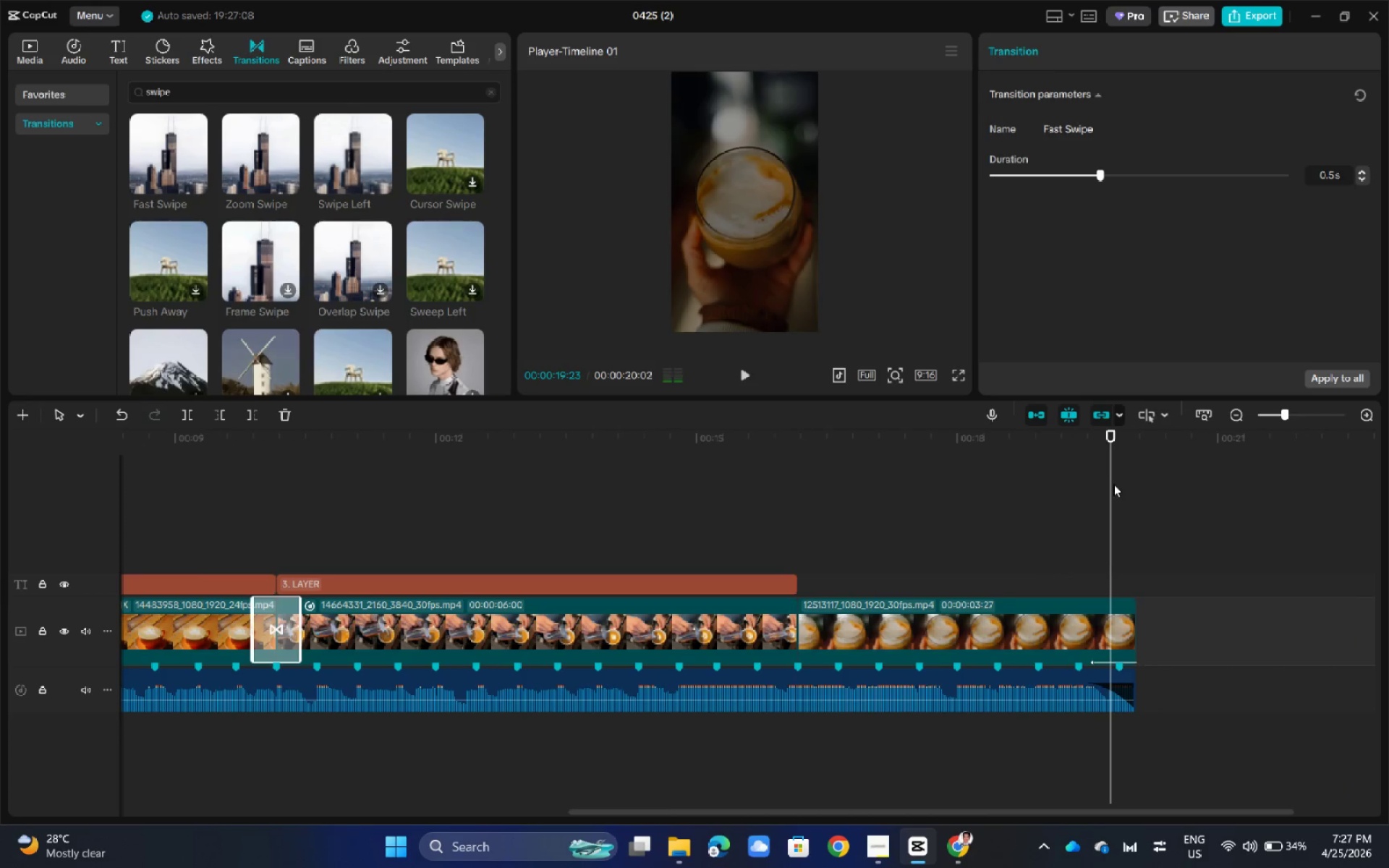 
key(Alt+AltLeft)
 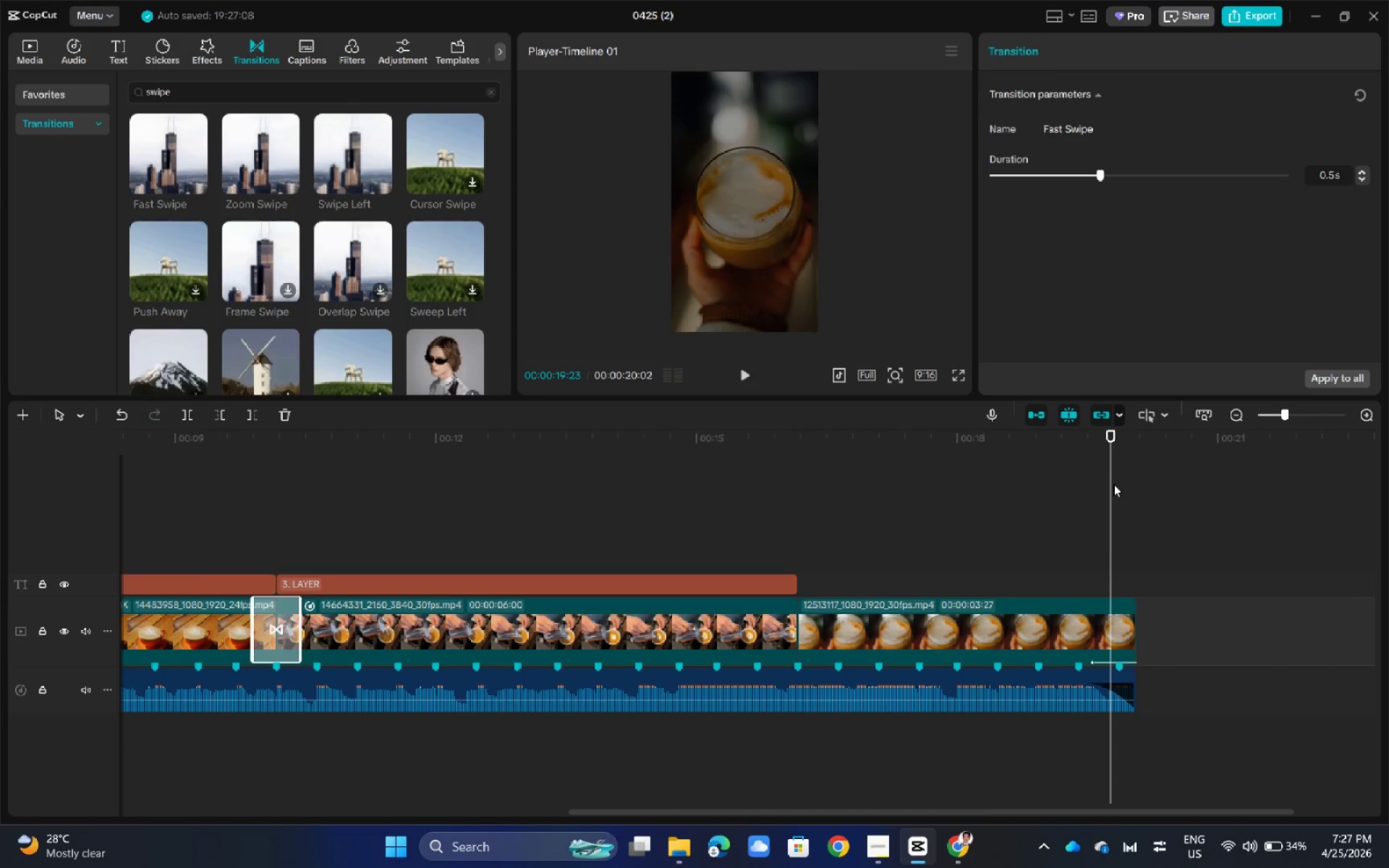 
key(Alt+Tab)
 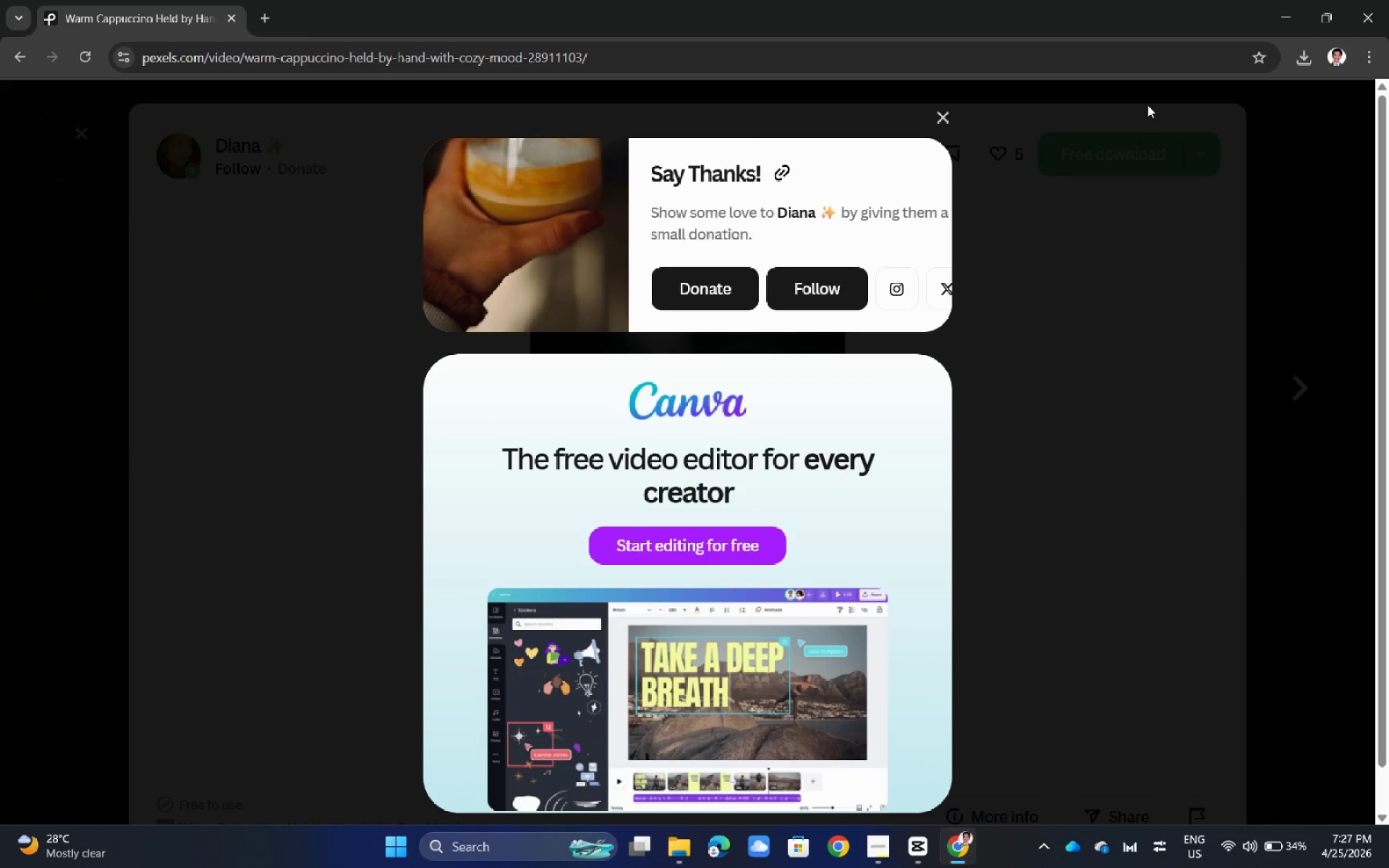 
key(Alt+Tab)
 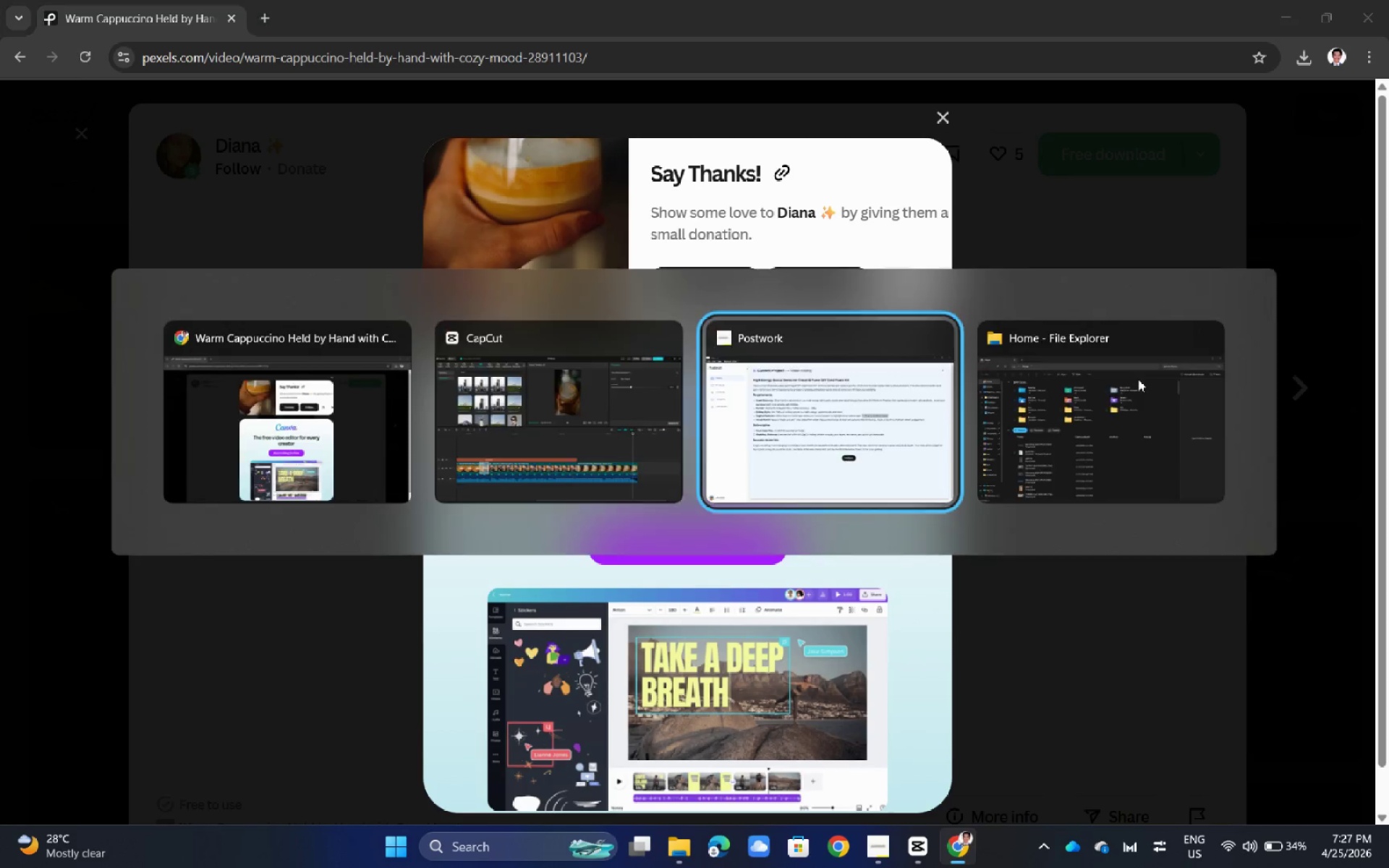 
key(Alt+Tab)